 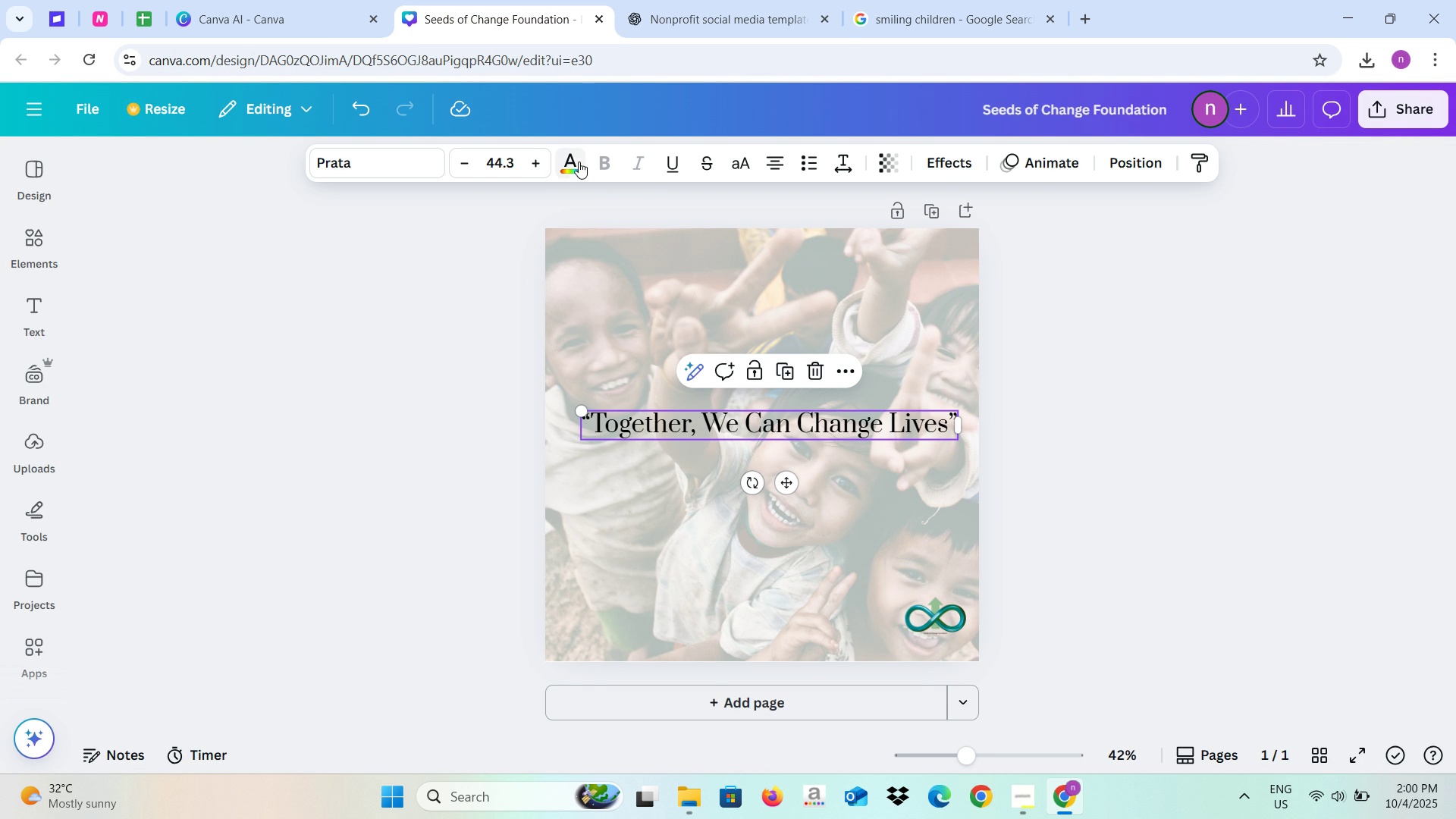 
mouse_move([435, 189])
 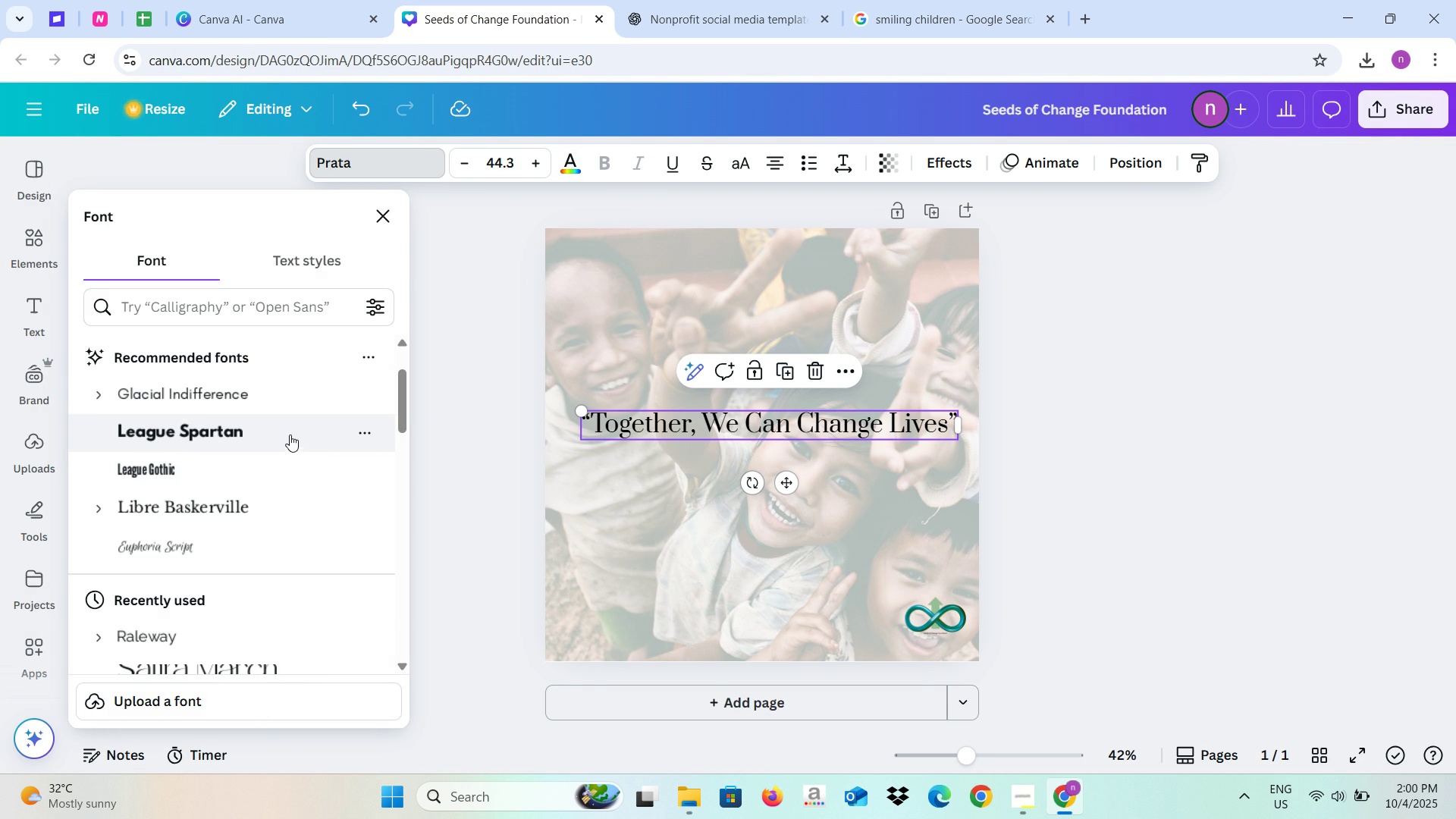 
mouse_move([287, 454])
 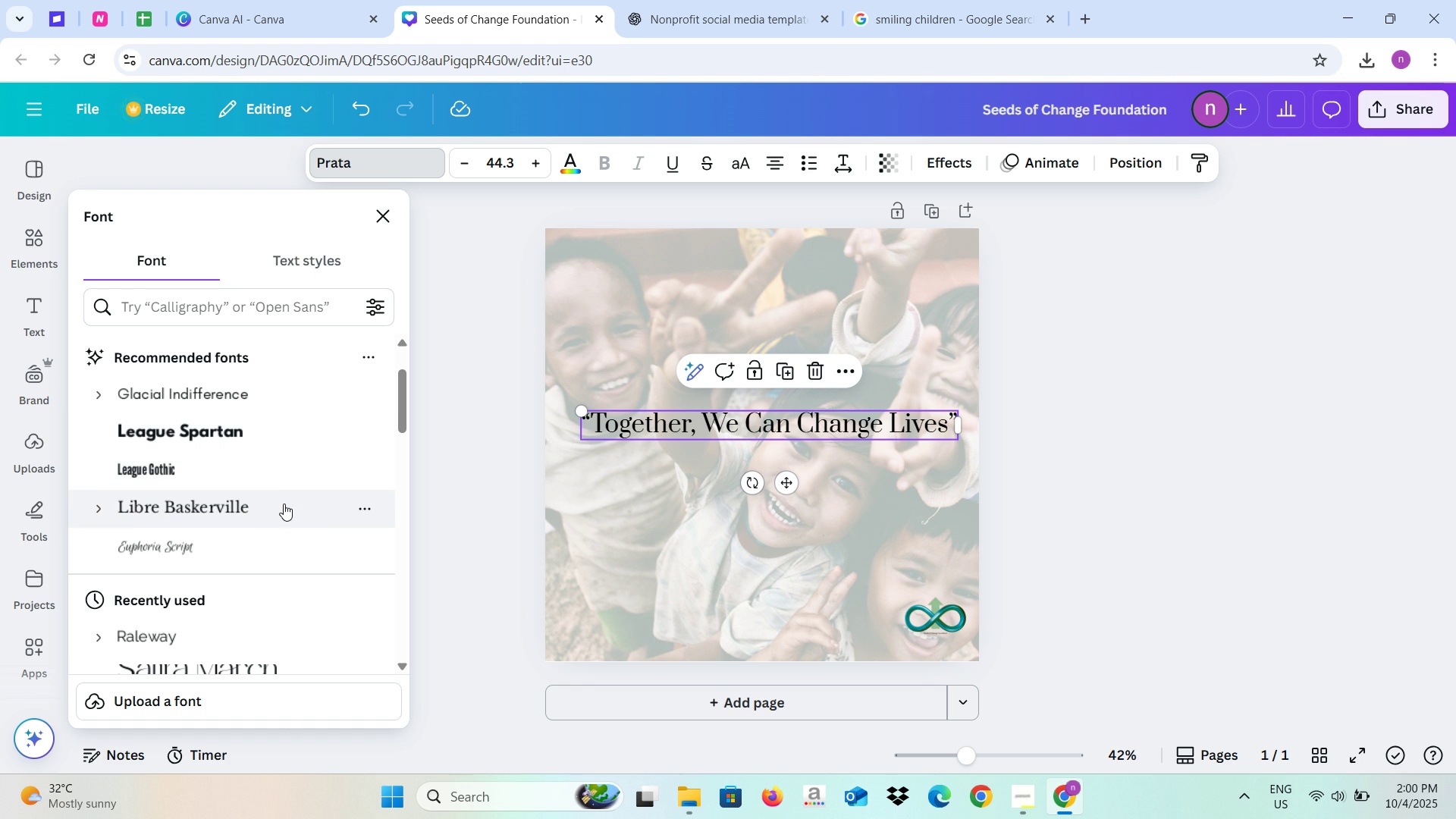 
left_click([284, 504])
 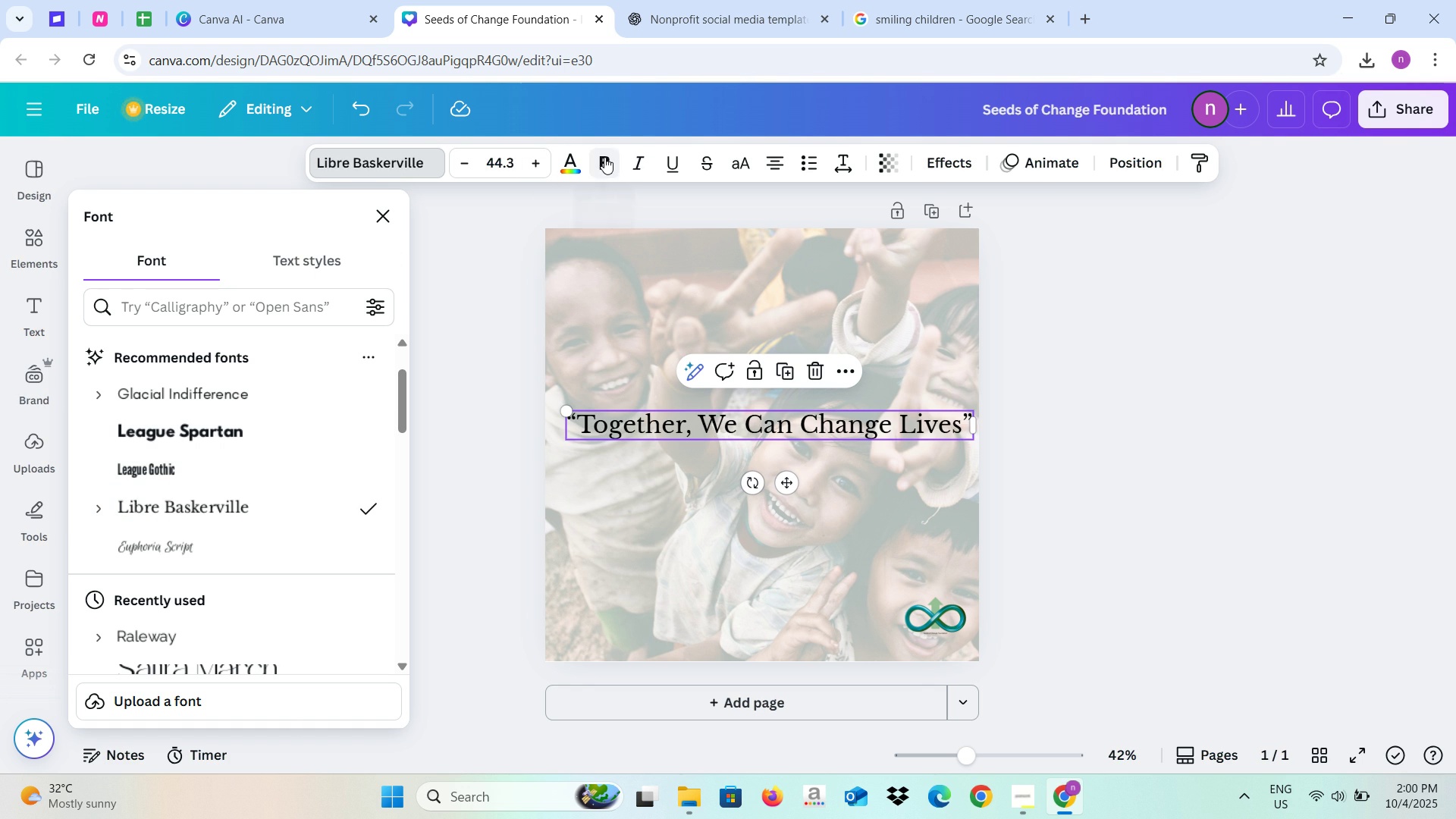 
left_click([573, 165])
 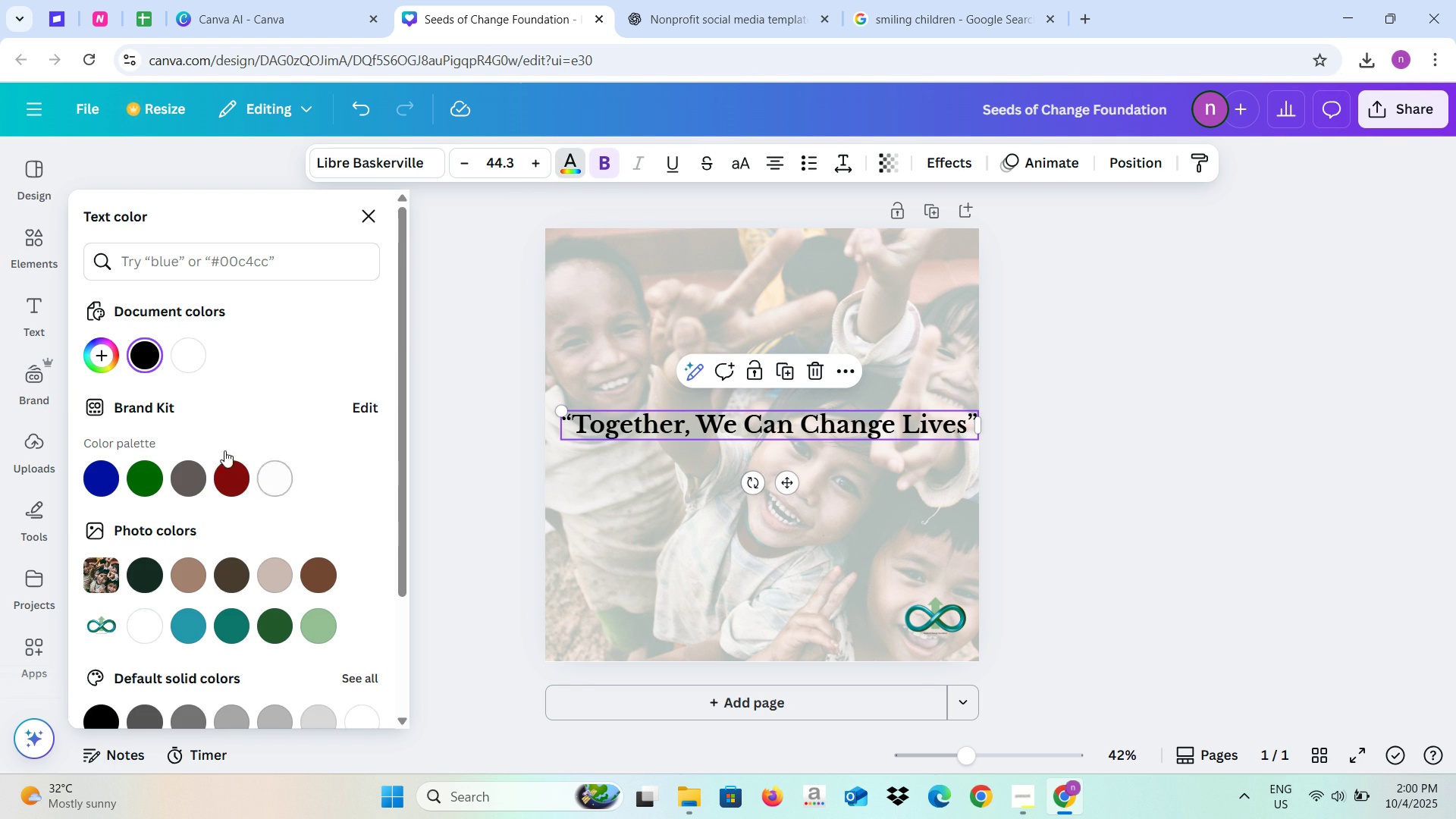 
left_click([184, 348])
 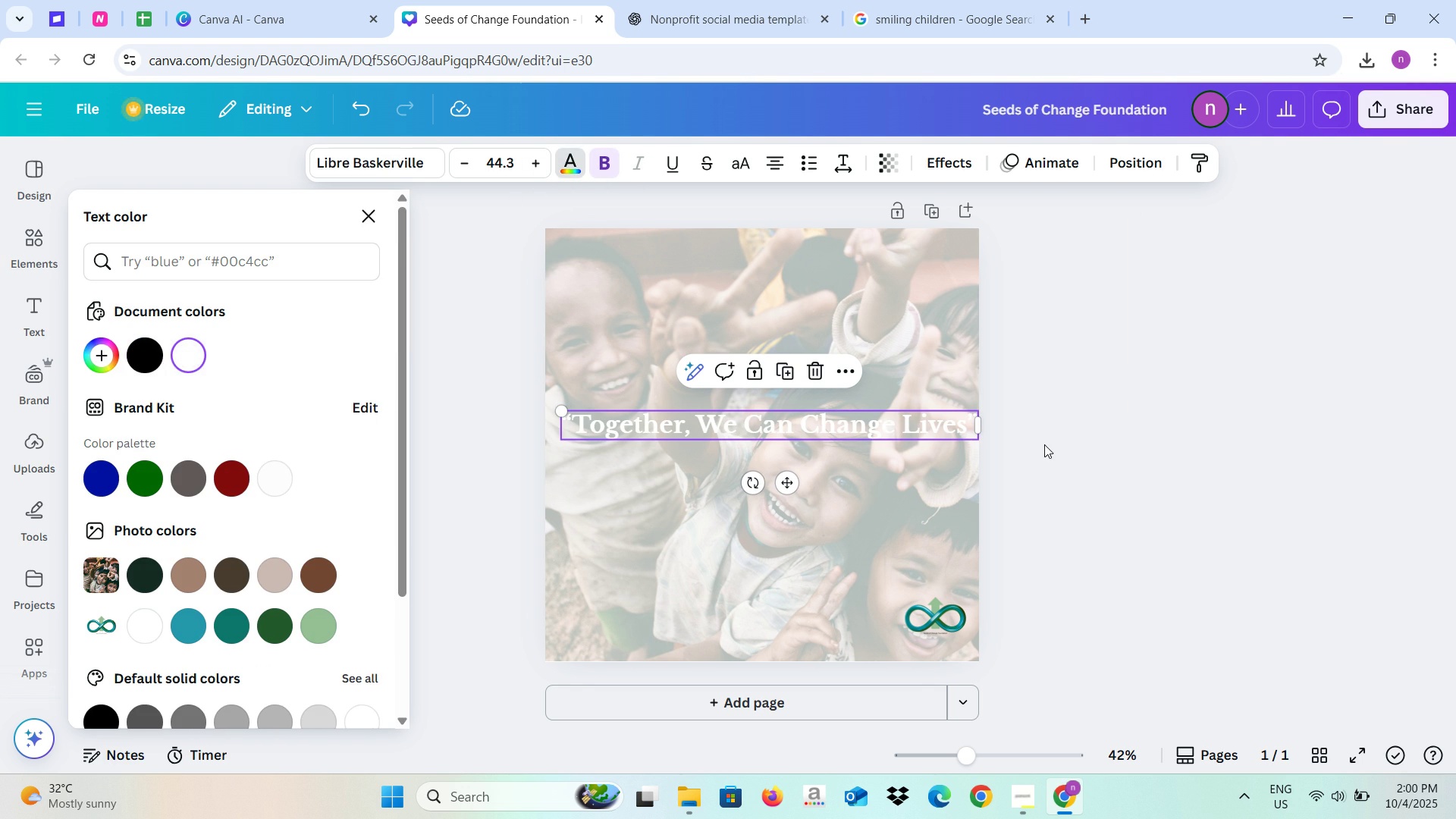 
left_click([1044, 444])